 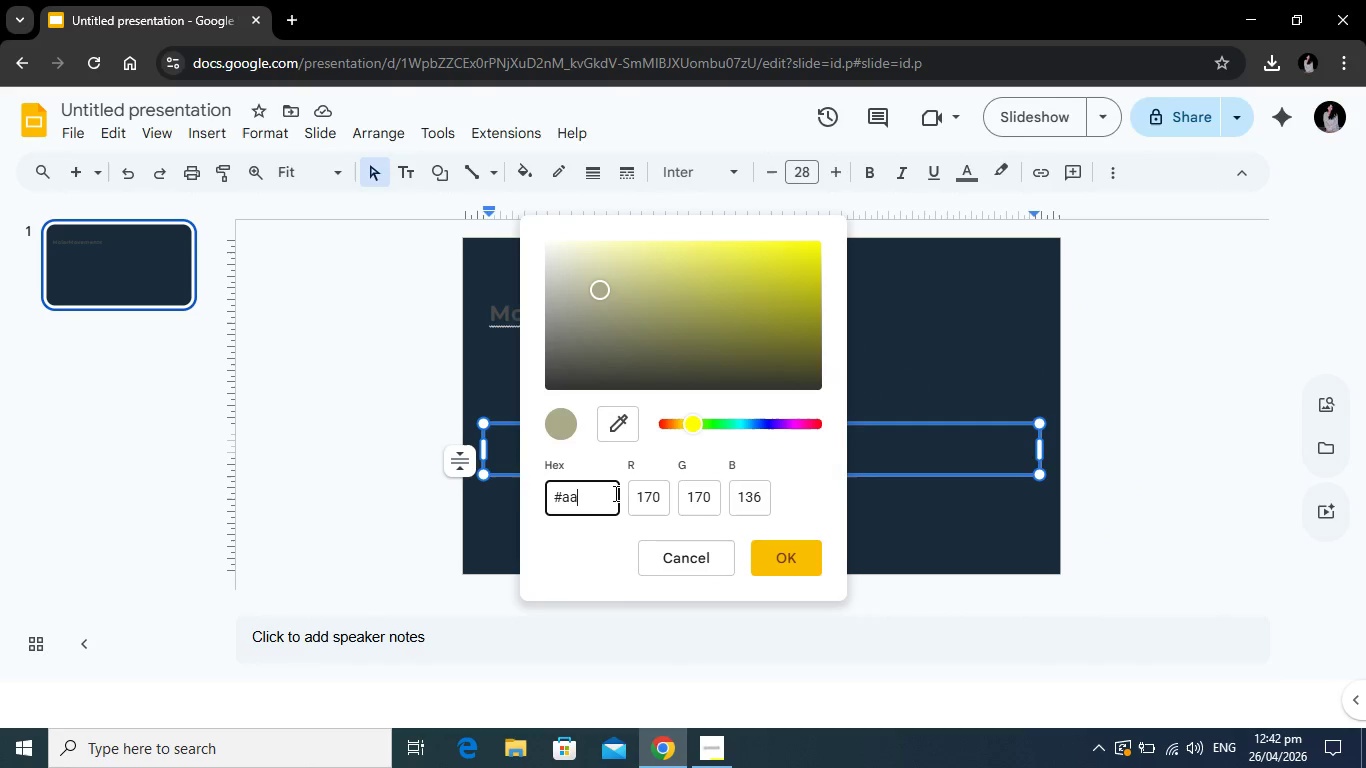 
key(Backspace)
 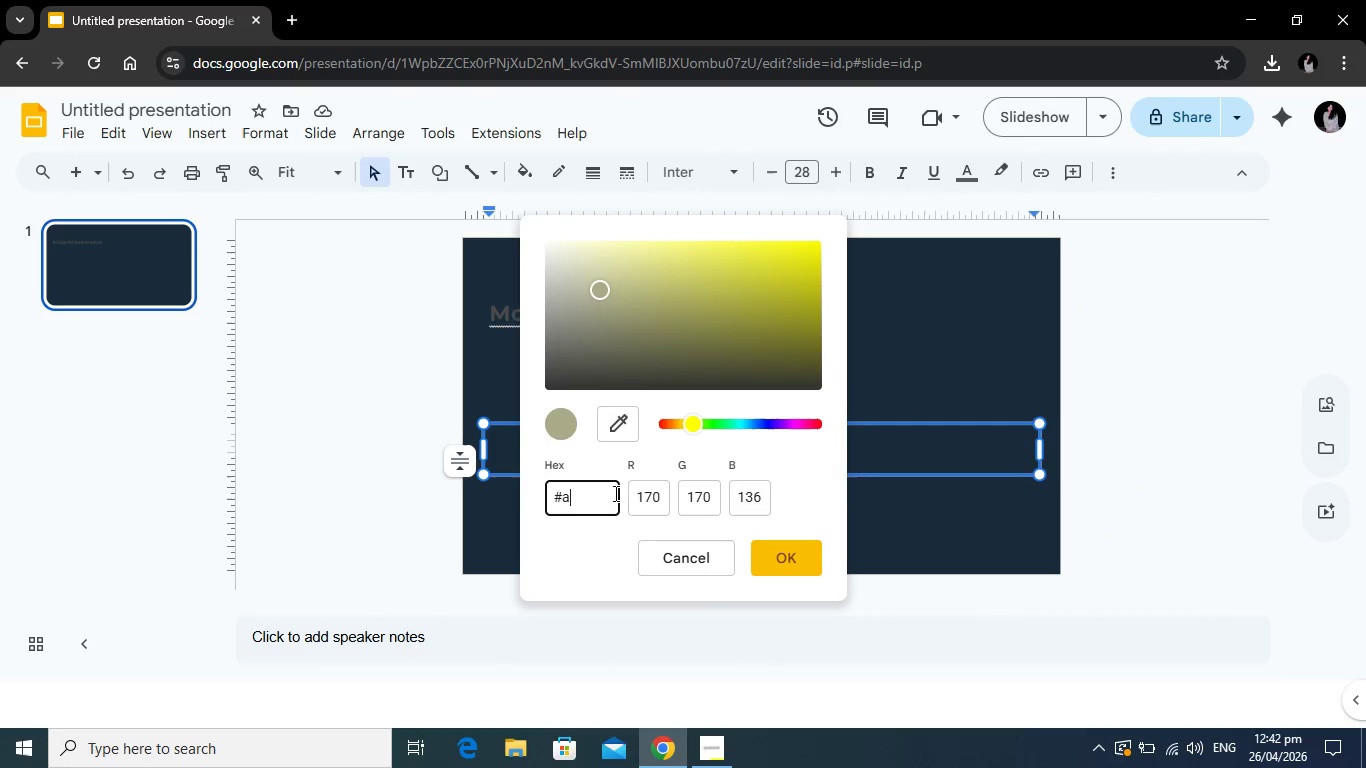 
key(Backspace)
 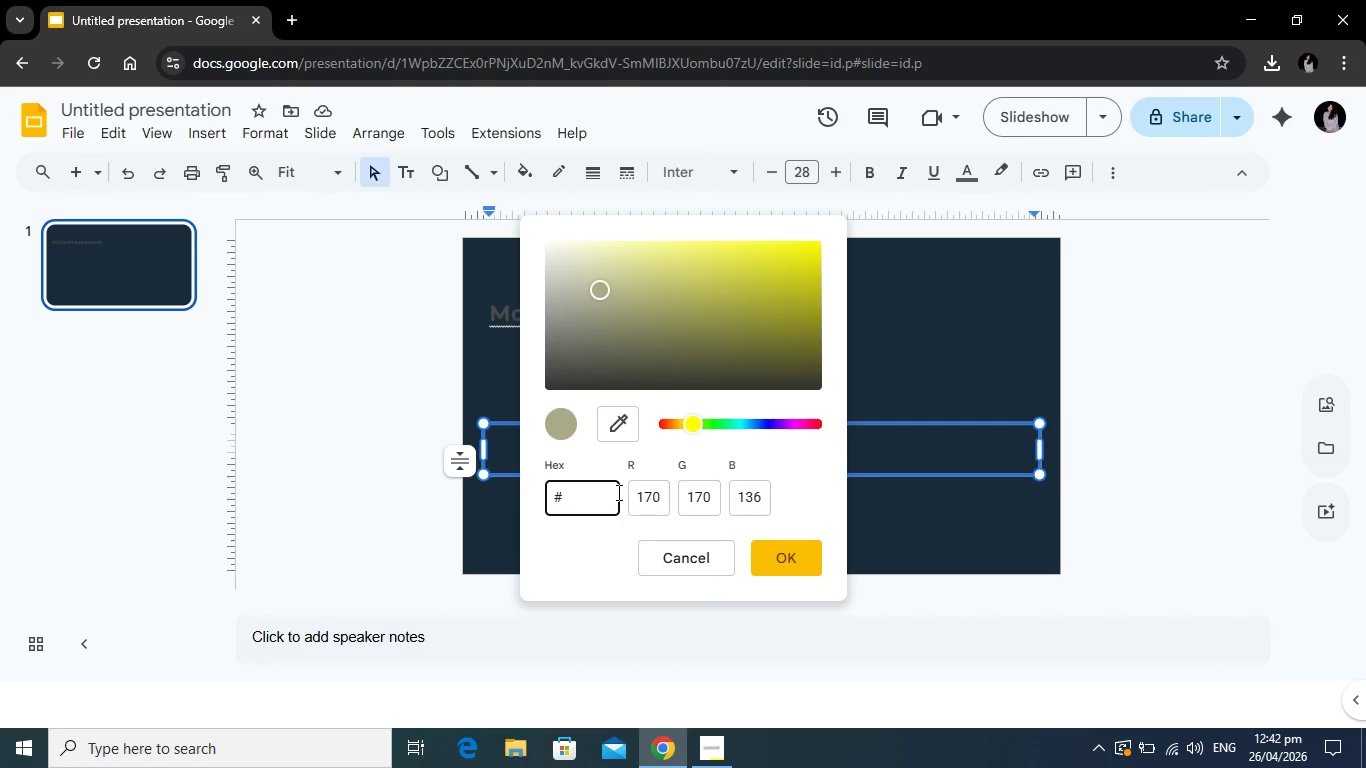 
key(Backspace)
 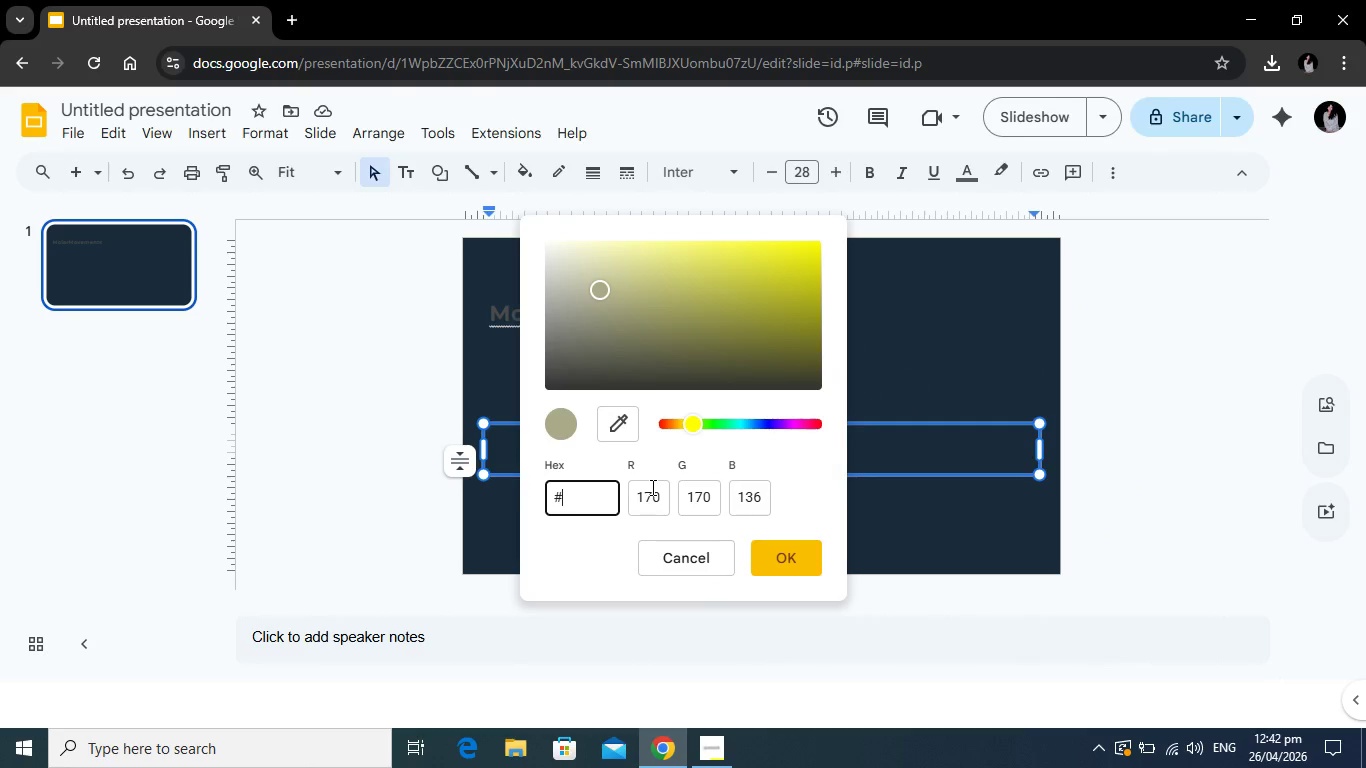 
type(a8e6cf)
 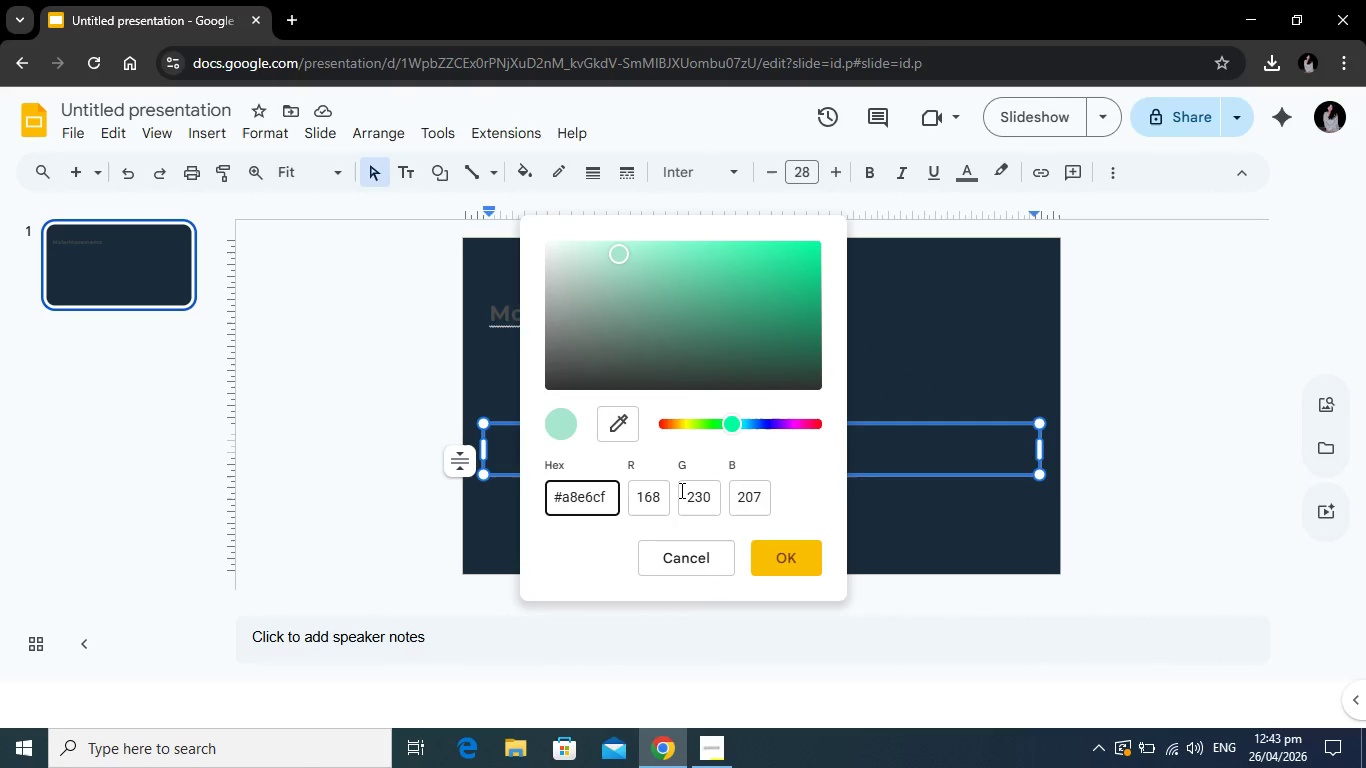 
key(Enter)
 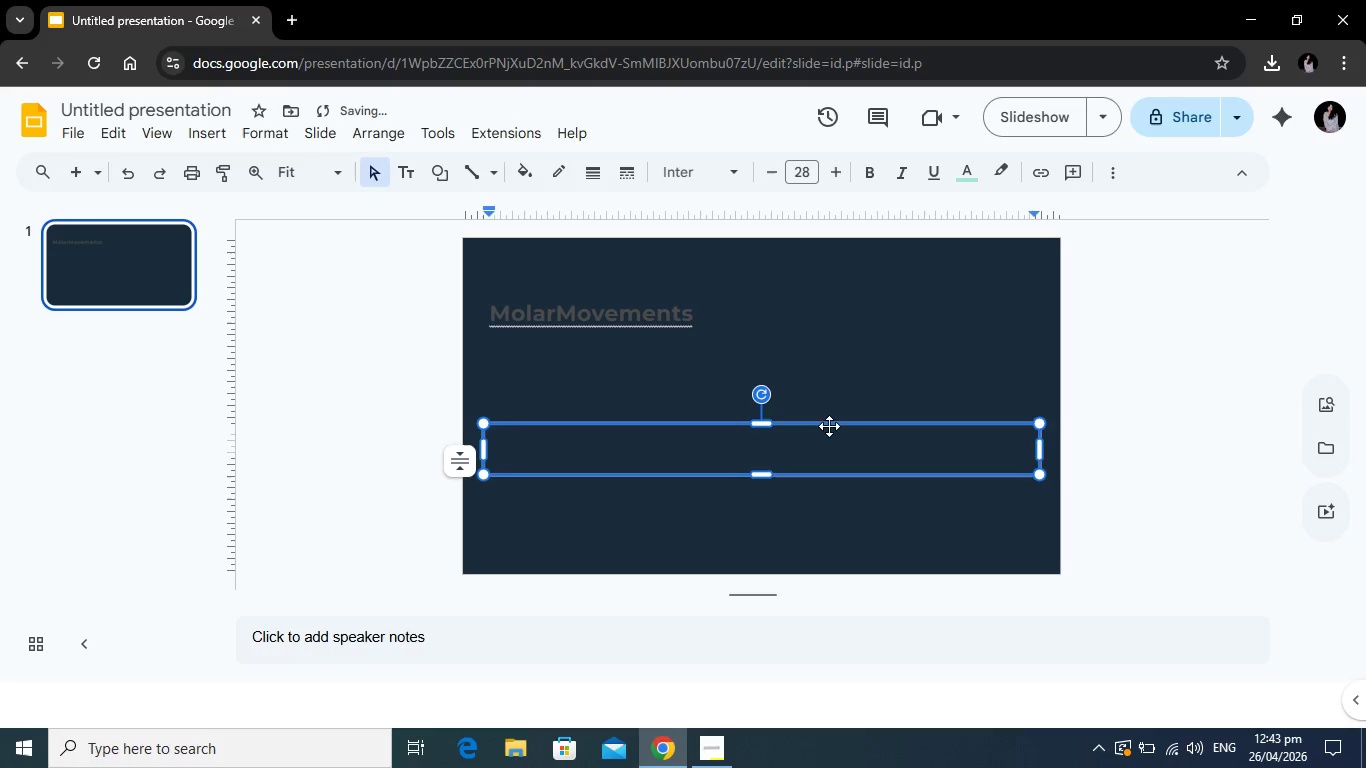 
left_click_drag(start_coordinate=[829, 423], to_coordinate=[839, 334])
 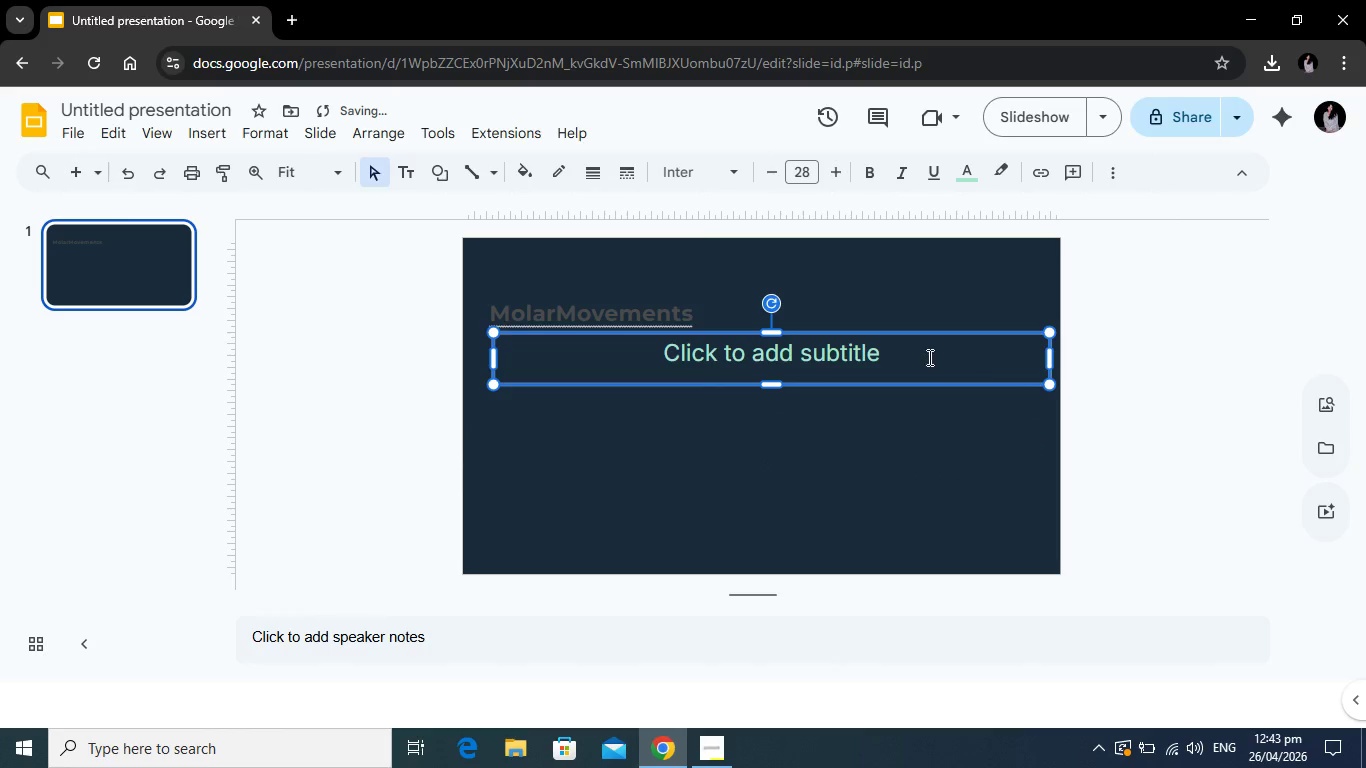 
left_click([928, 357])
 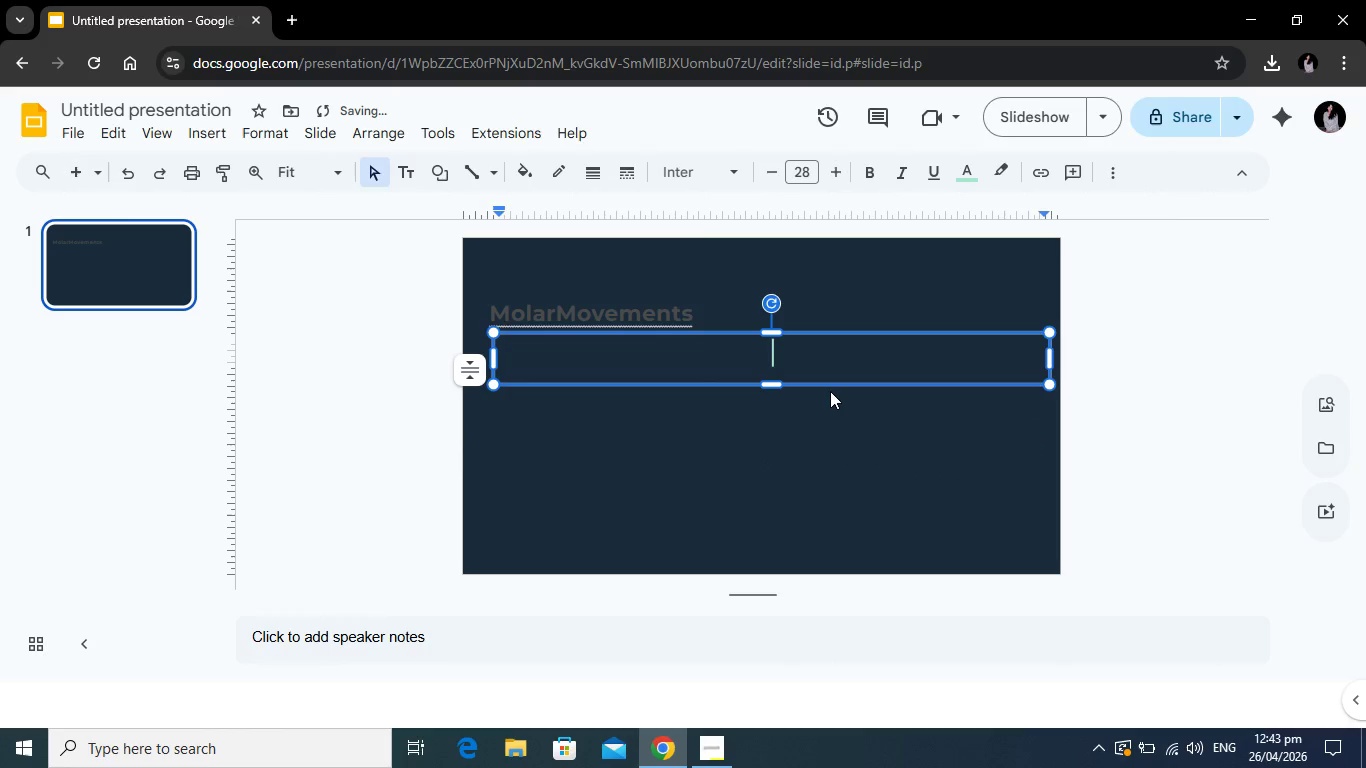 
hold_key(key=ShiftRight, duration=0.36)
 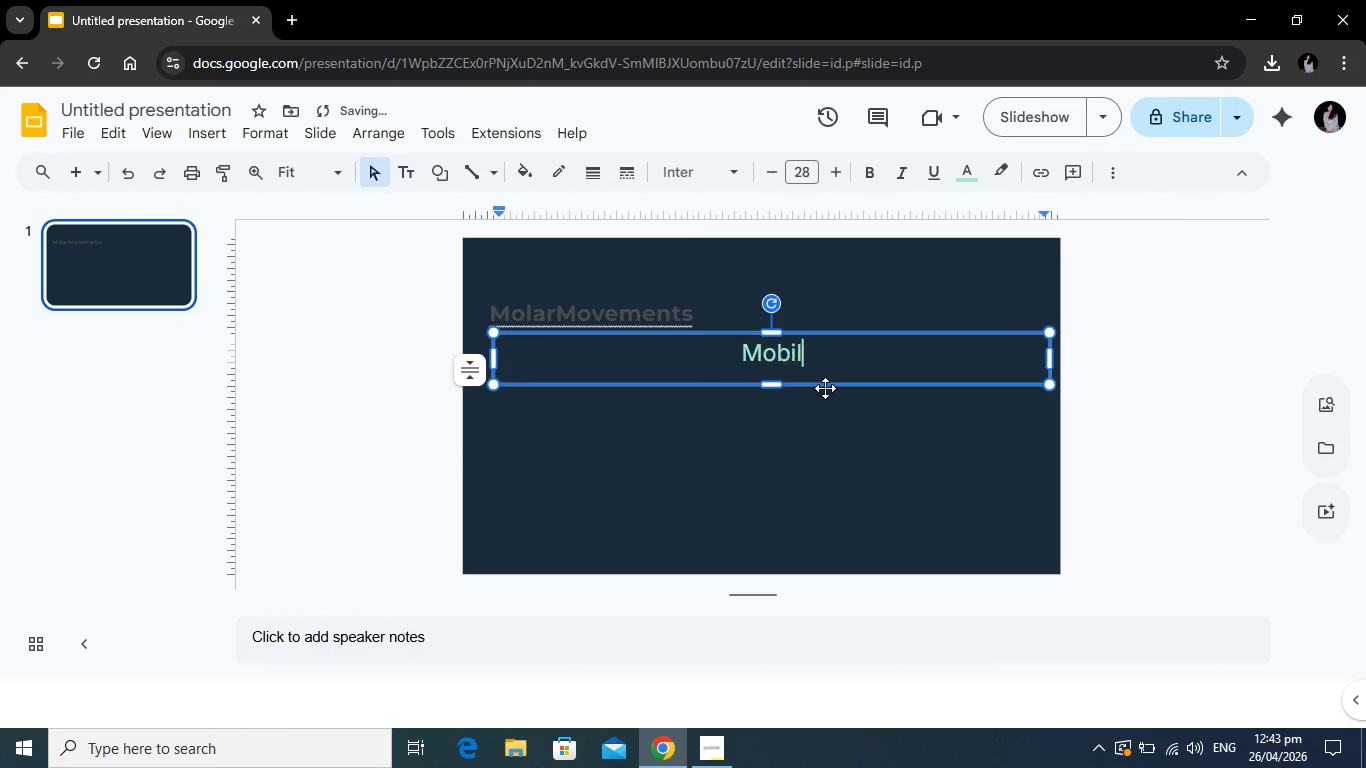 
type(obile Surgical Suite Partnership)
 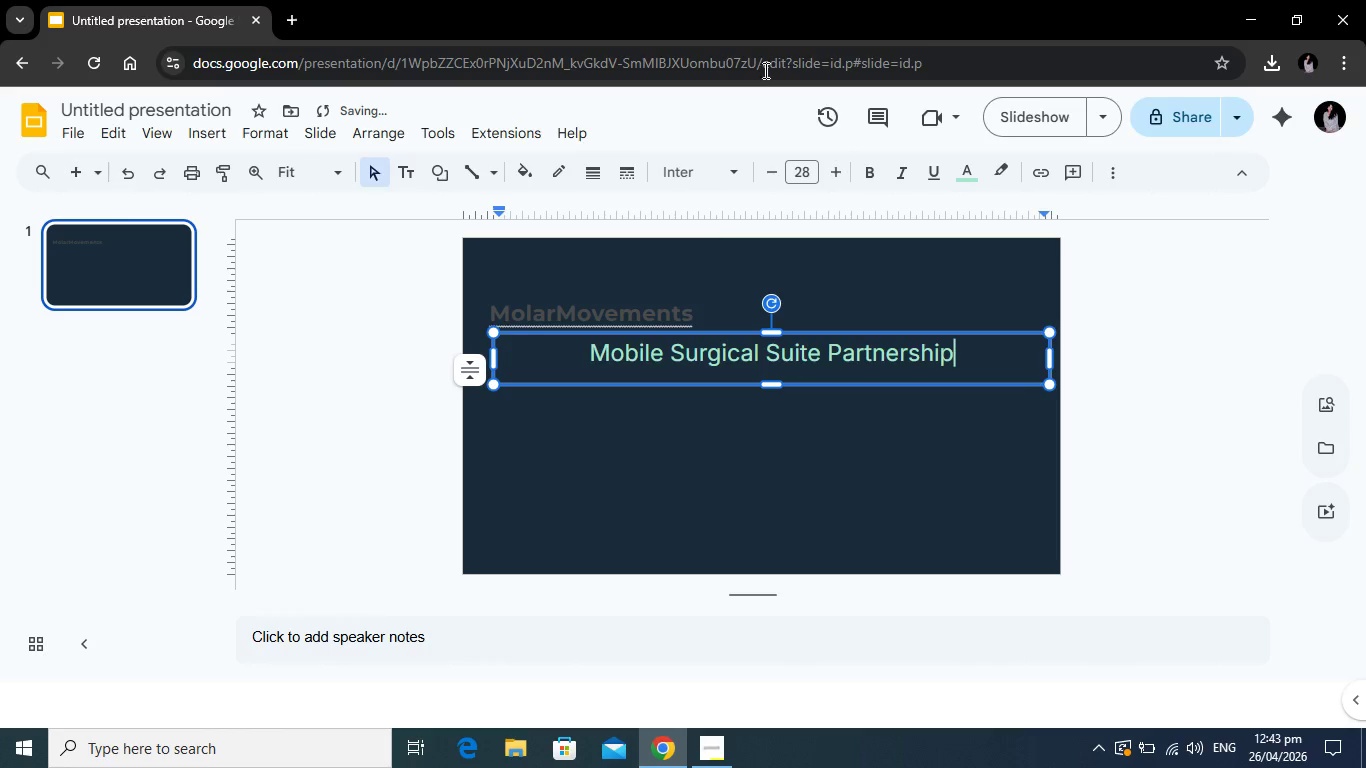 
left_click_drag(start_coordinate=[960, 355], to_coordinate=[595, 362])
 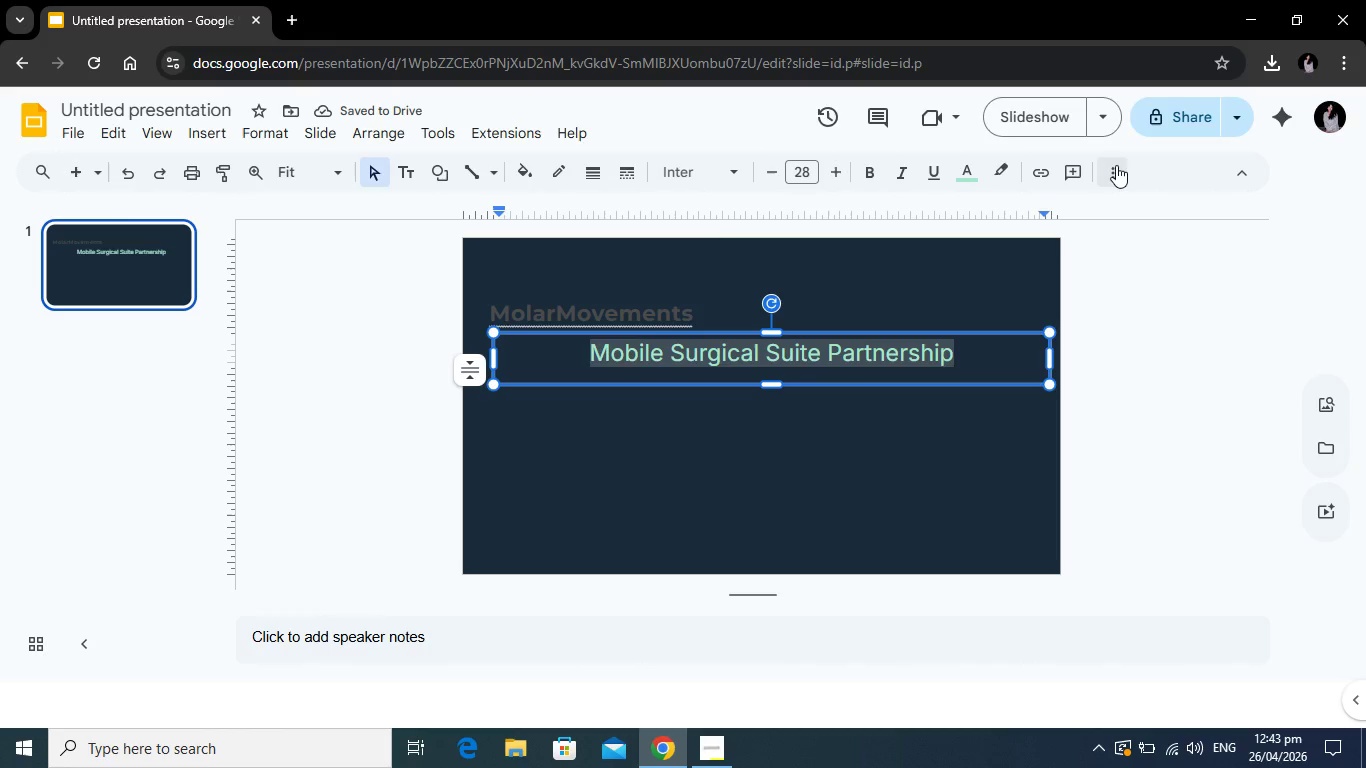 
left_click([1116, 165])
 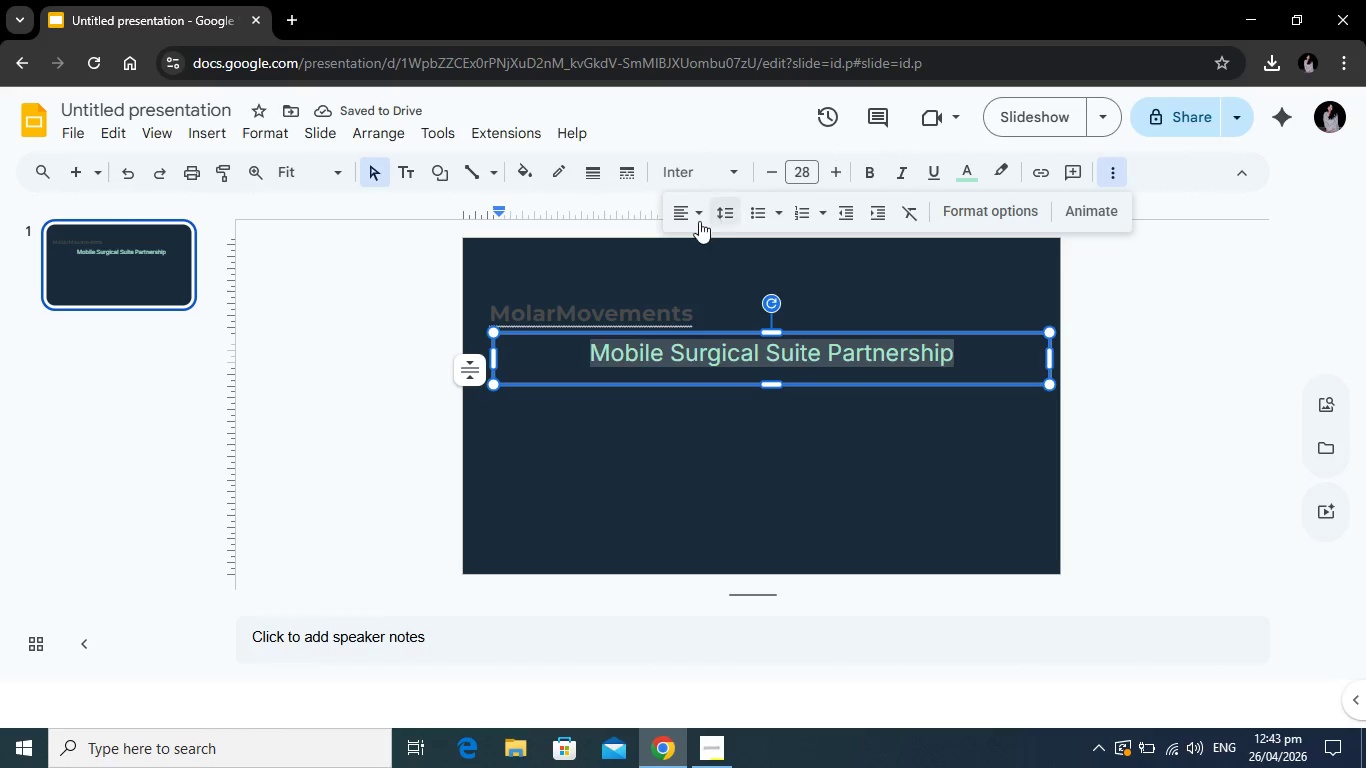 
left_click([699, 221])
 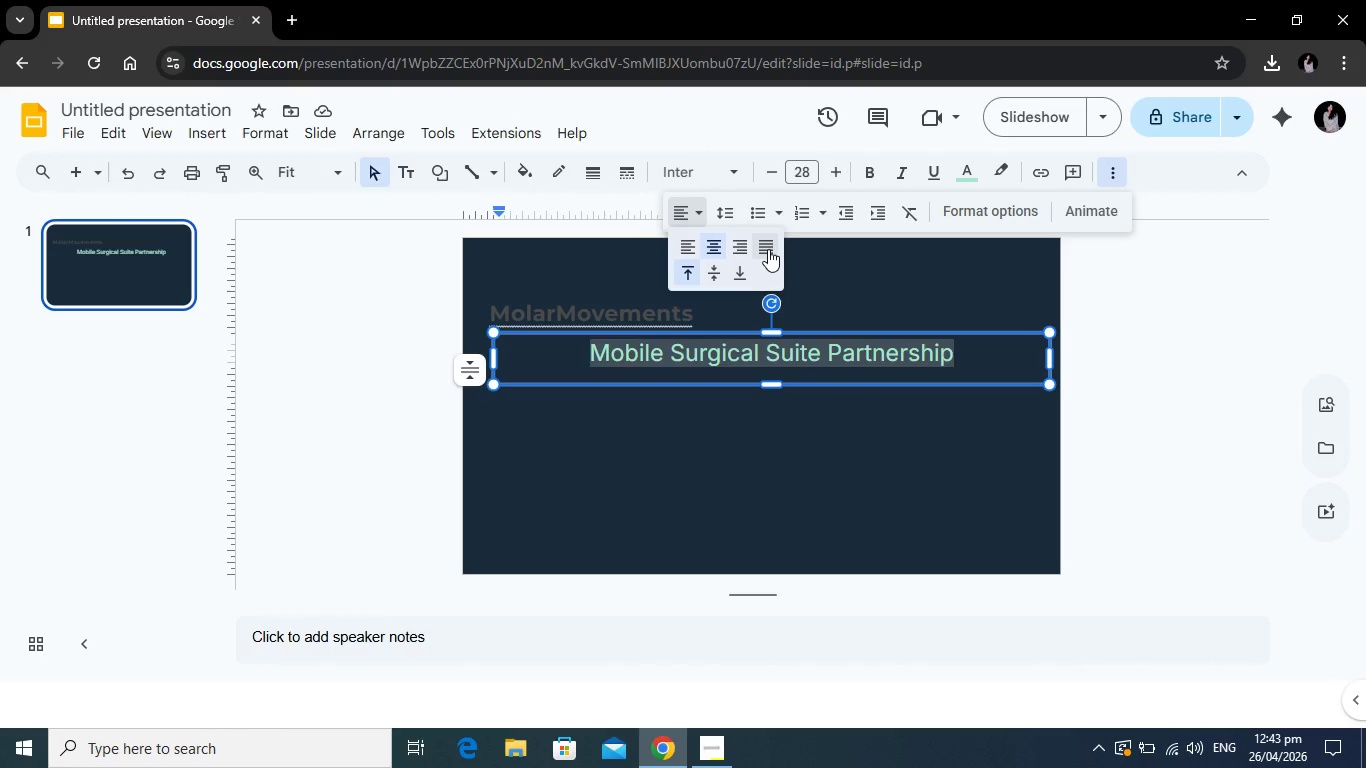 
left_click([768, 249])
 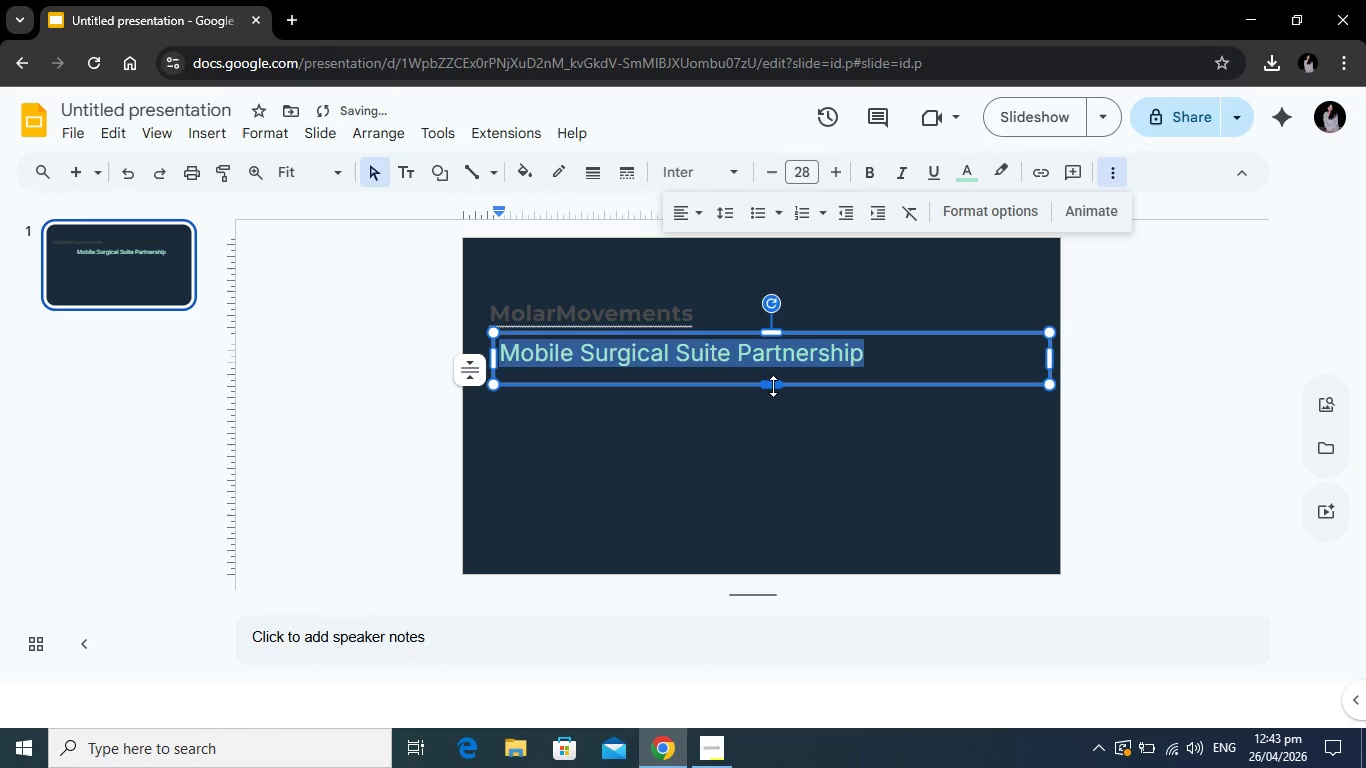 
left_click_drag(start_coordinate=[774, 386], to_coordinate=[774, 370])
 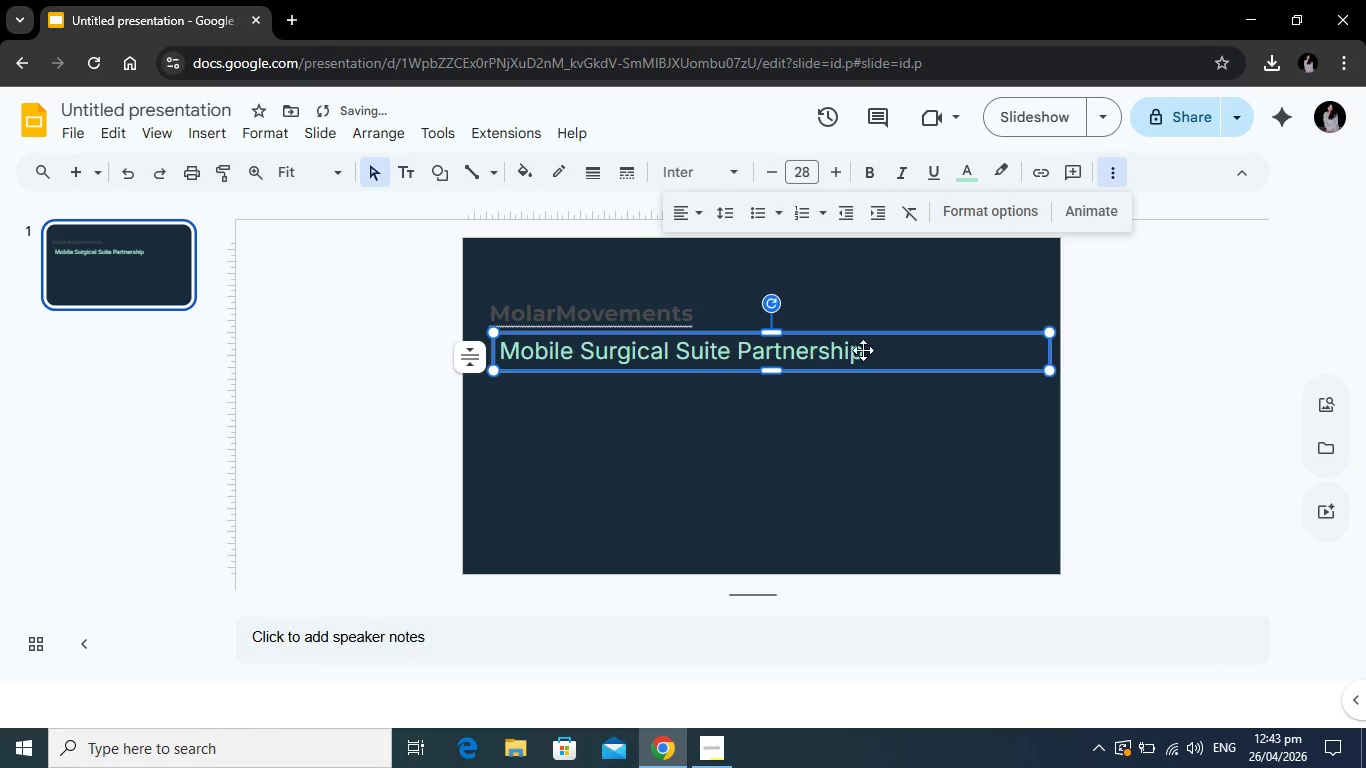 
left_click([840, 350])
 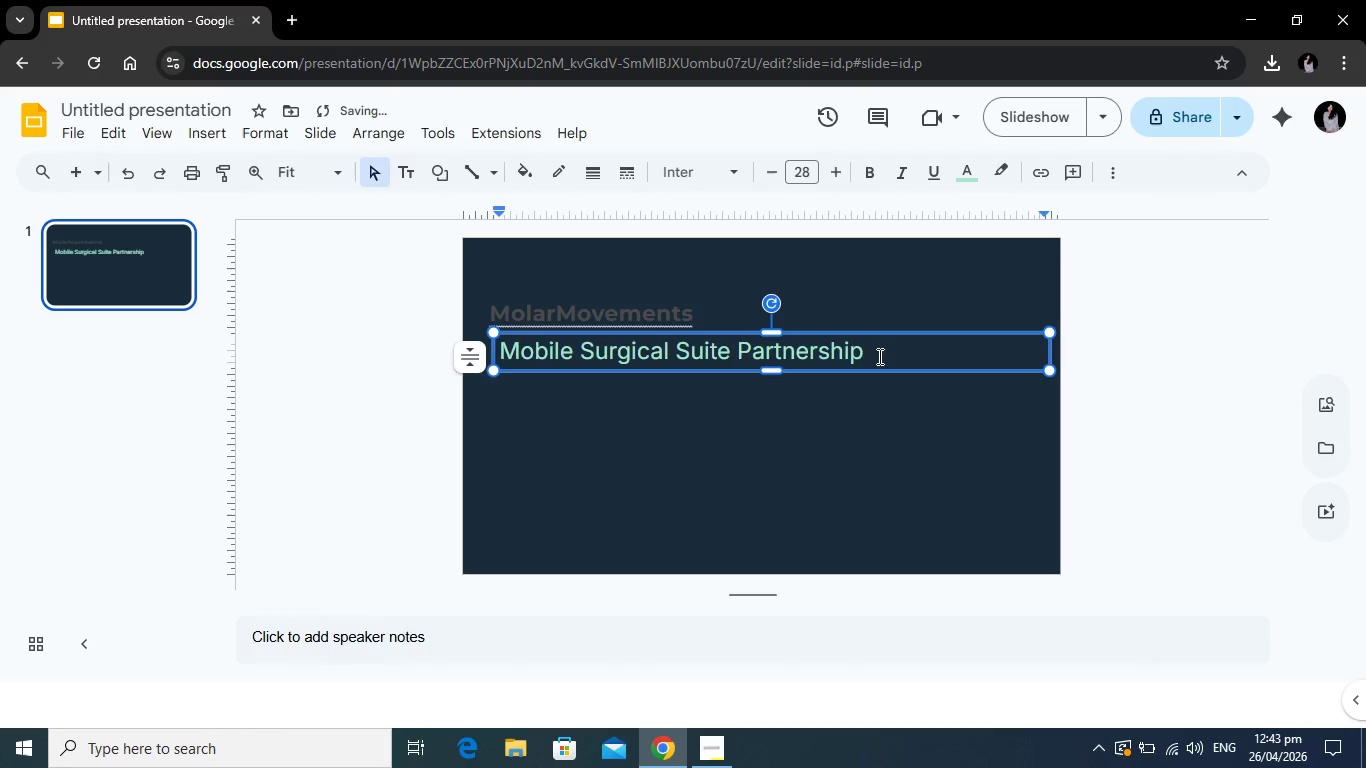 
left_click([878, 356])
 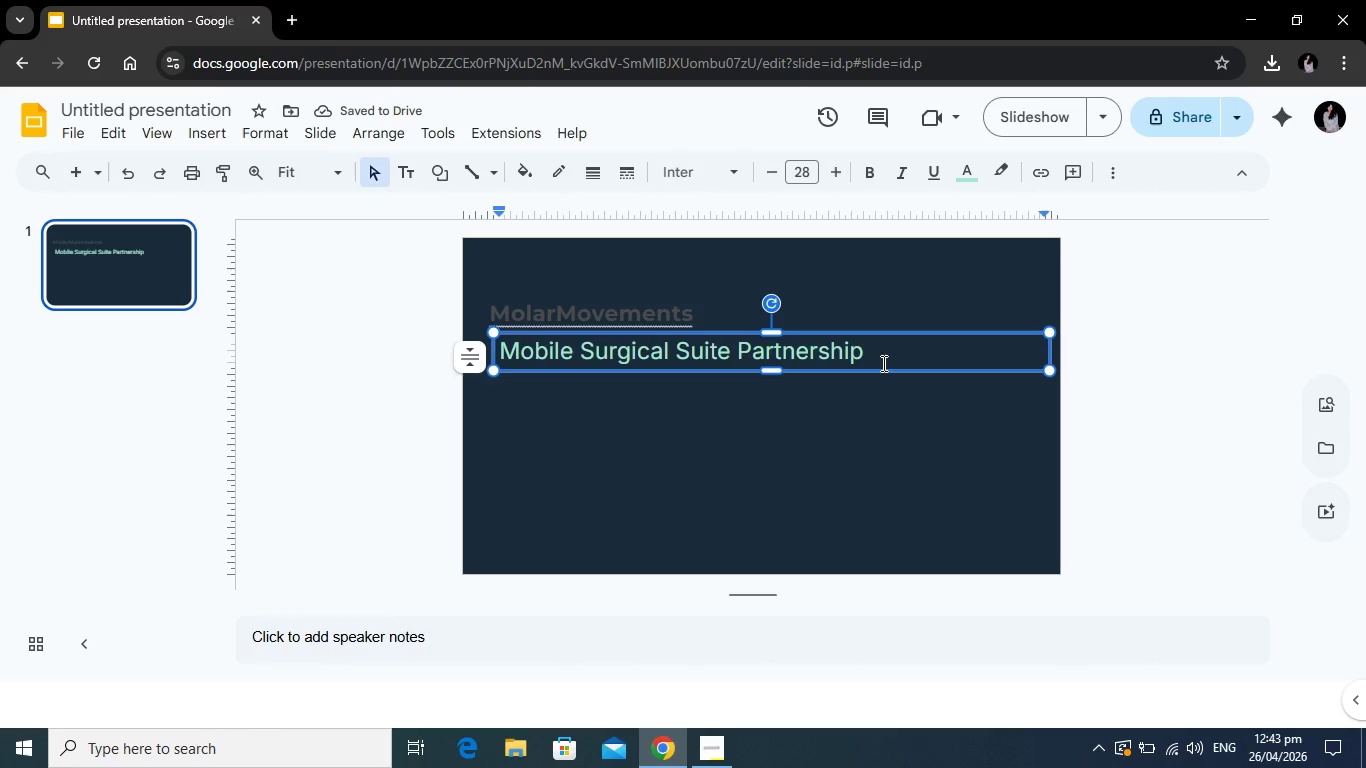 
key(Alt+Tab)